 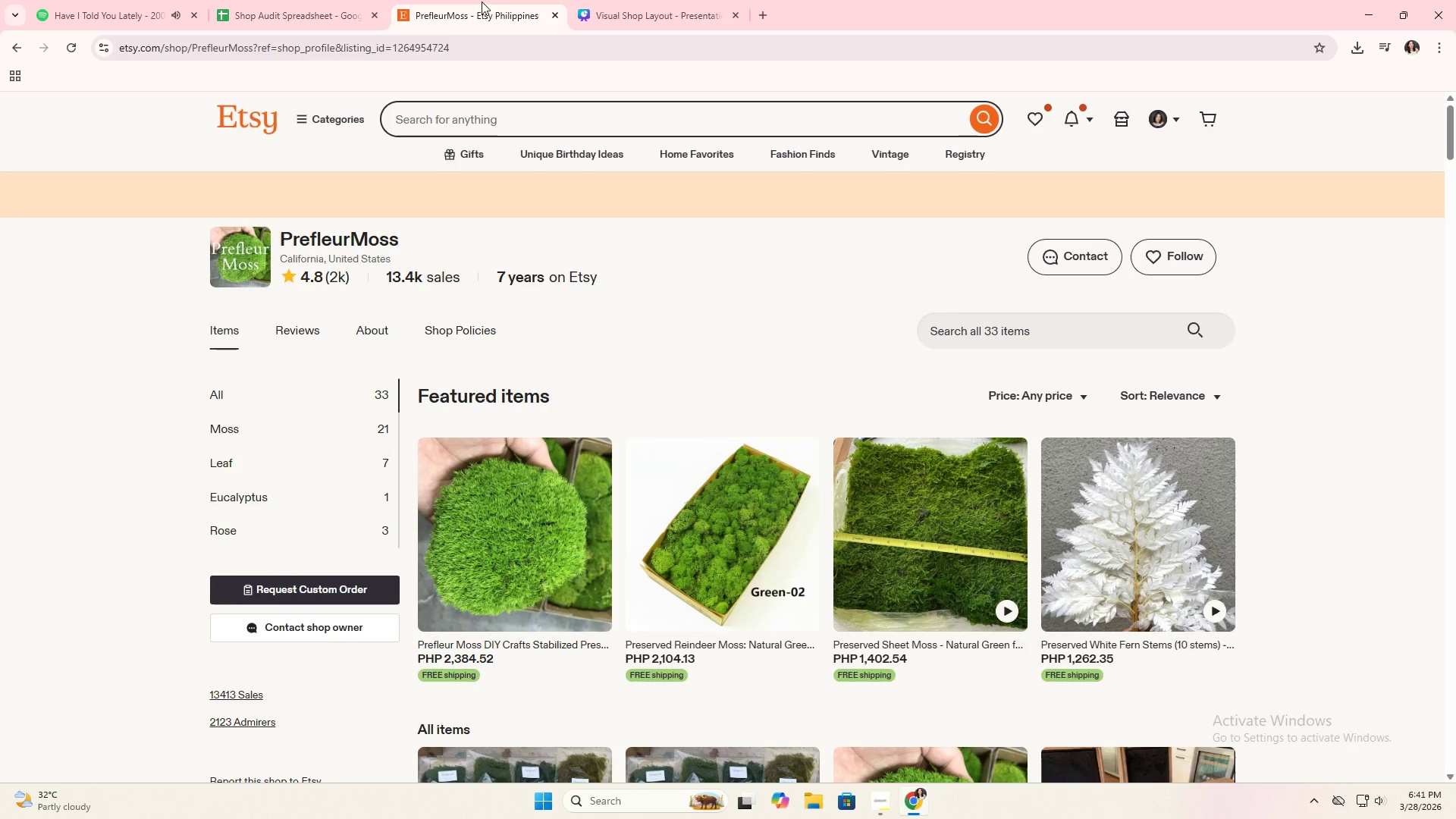 
scroll: coordinate [536, 396], scroll_direction: up, amount: 3.0
 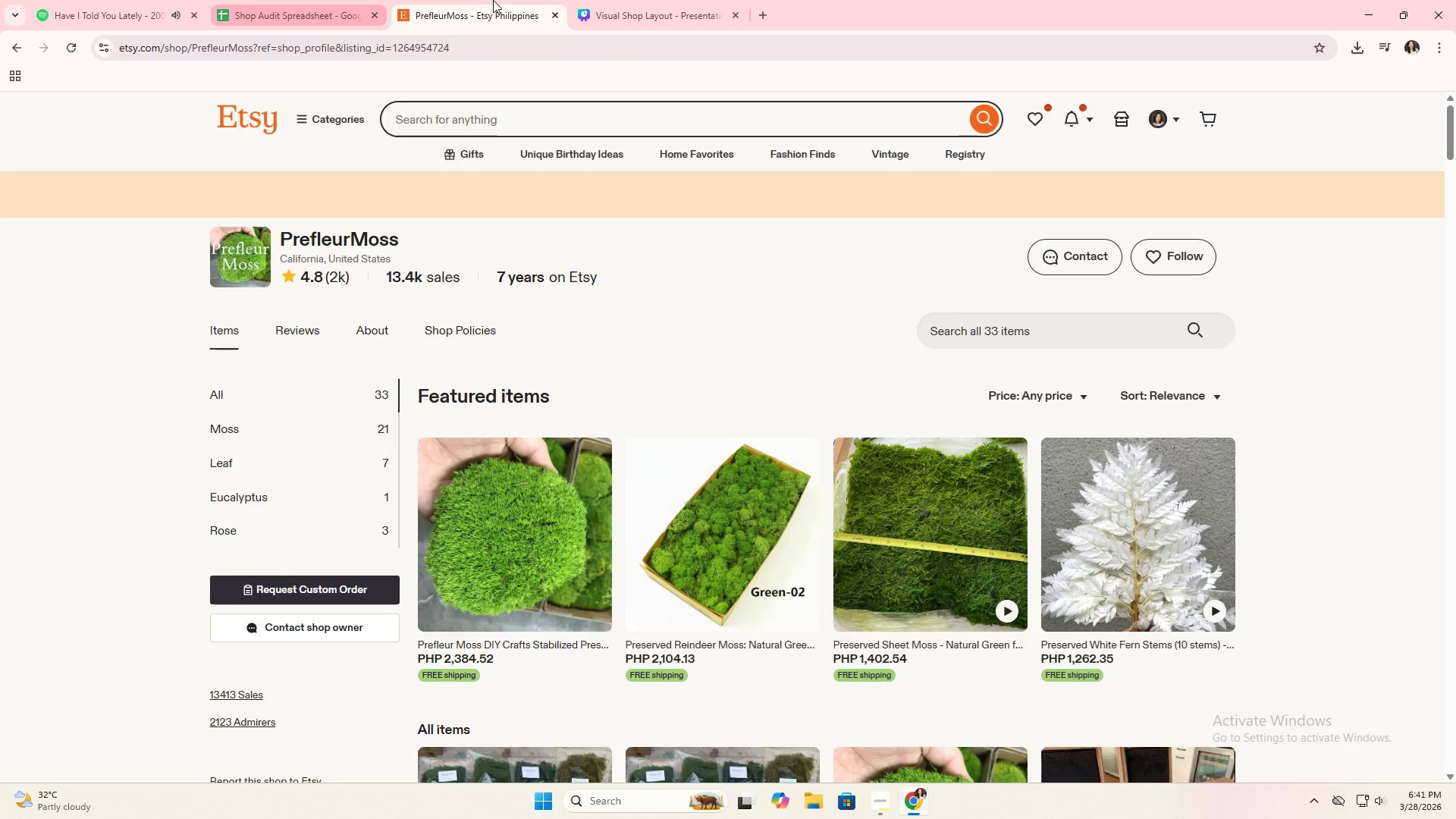 
left_click([580, 0])
 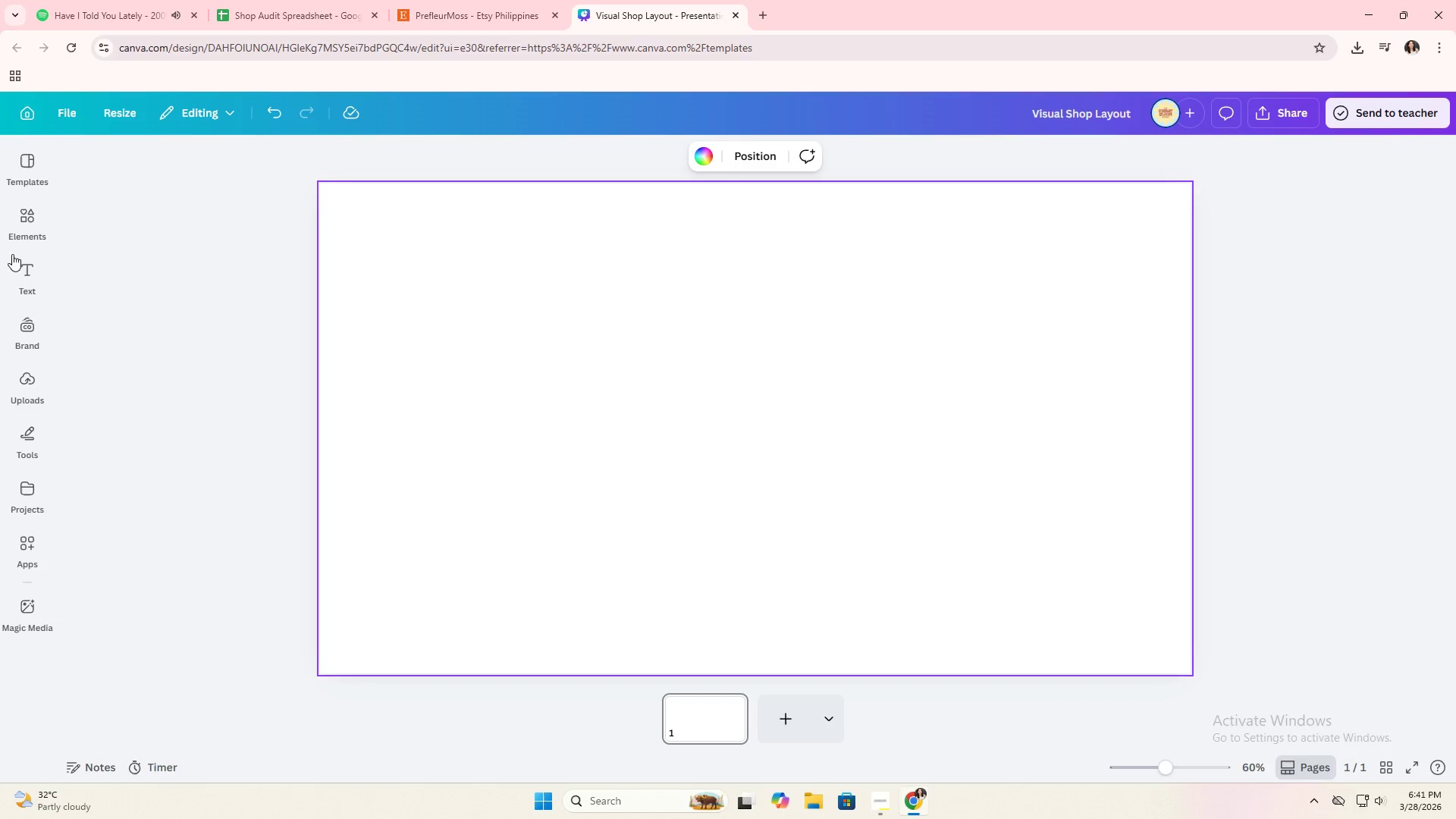 
left_click([39, 205])
 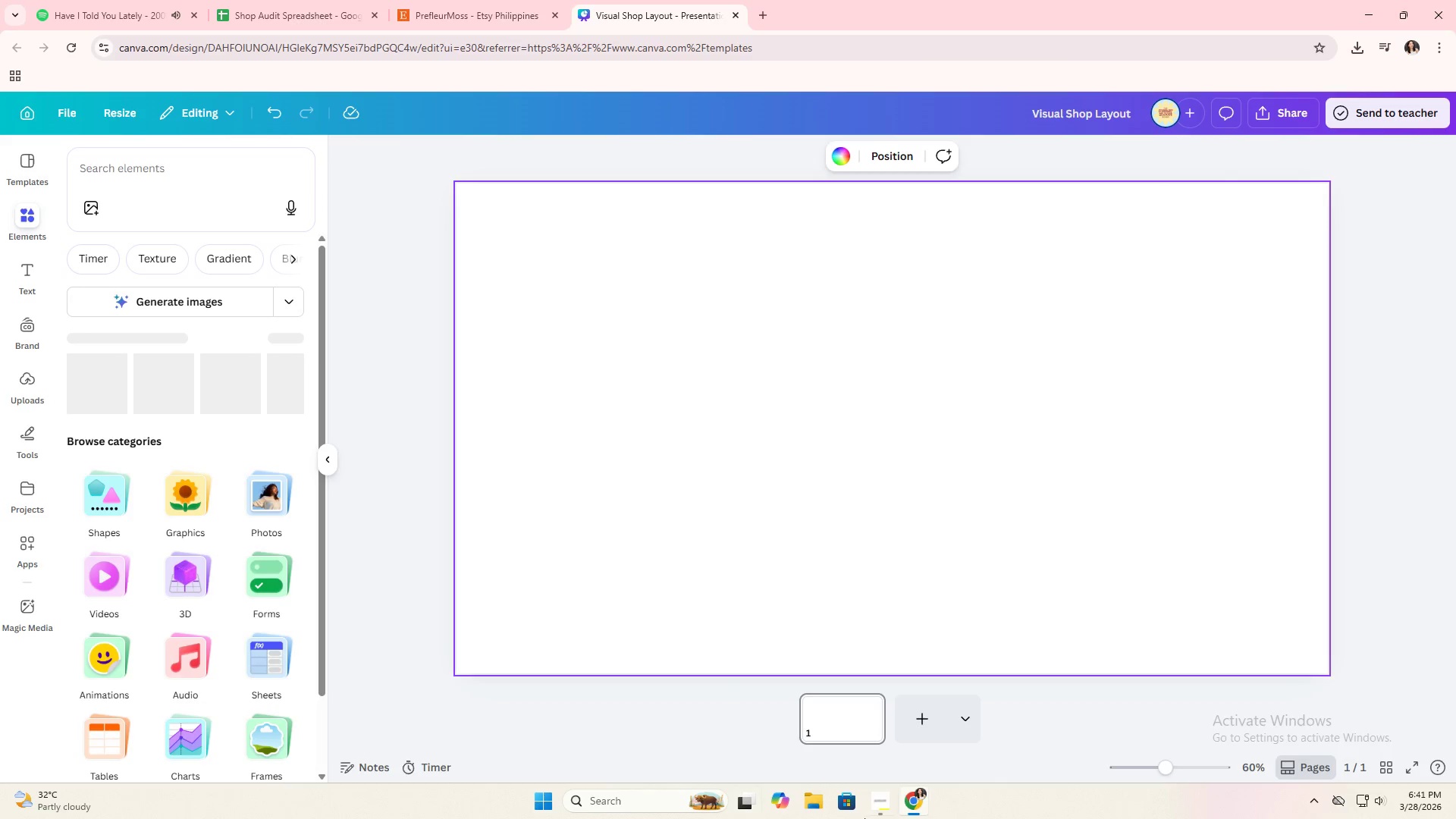 
key(Alt+AltLeft)
 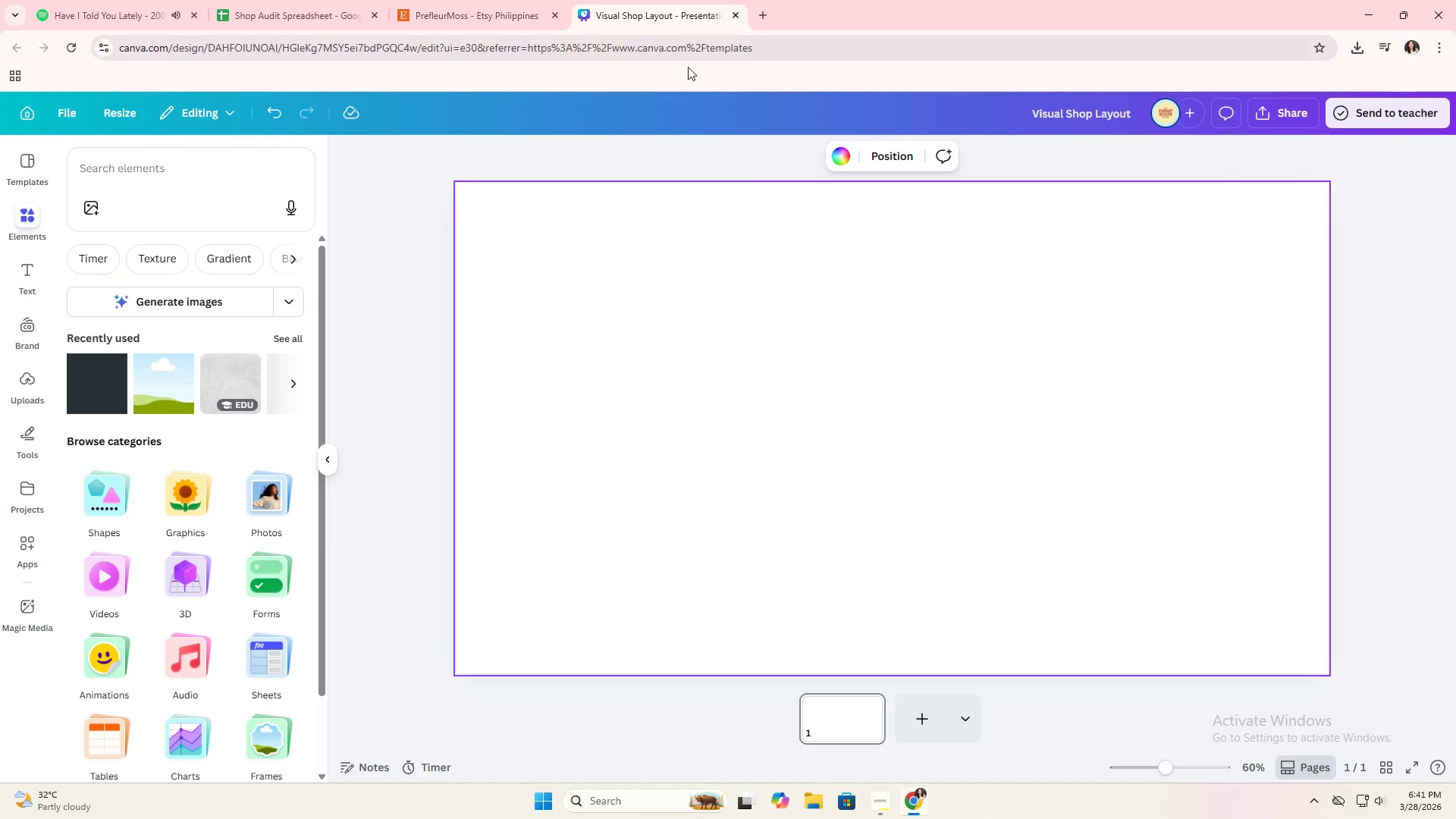 
key(Alt+Tab)